 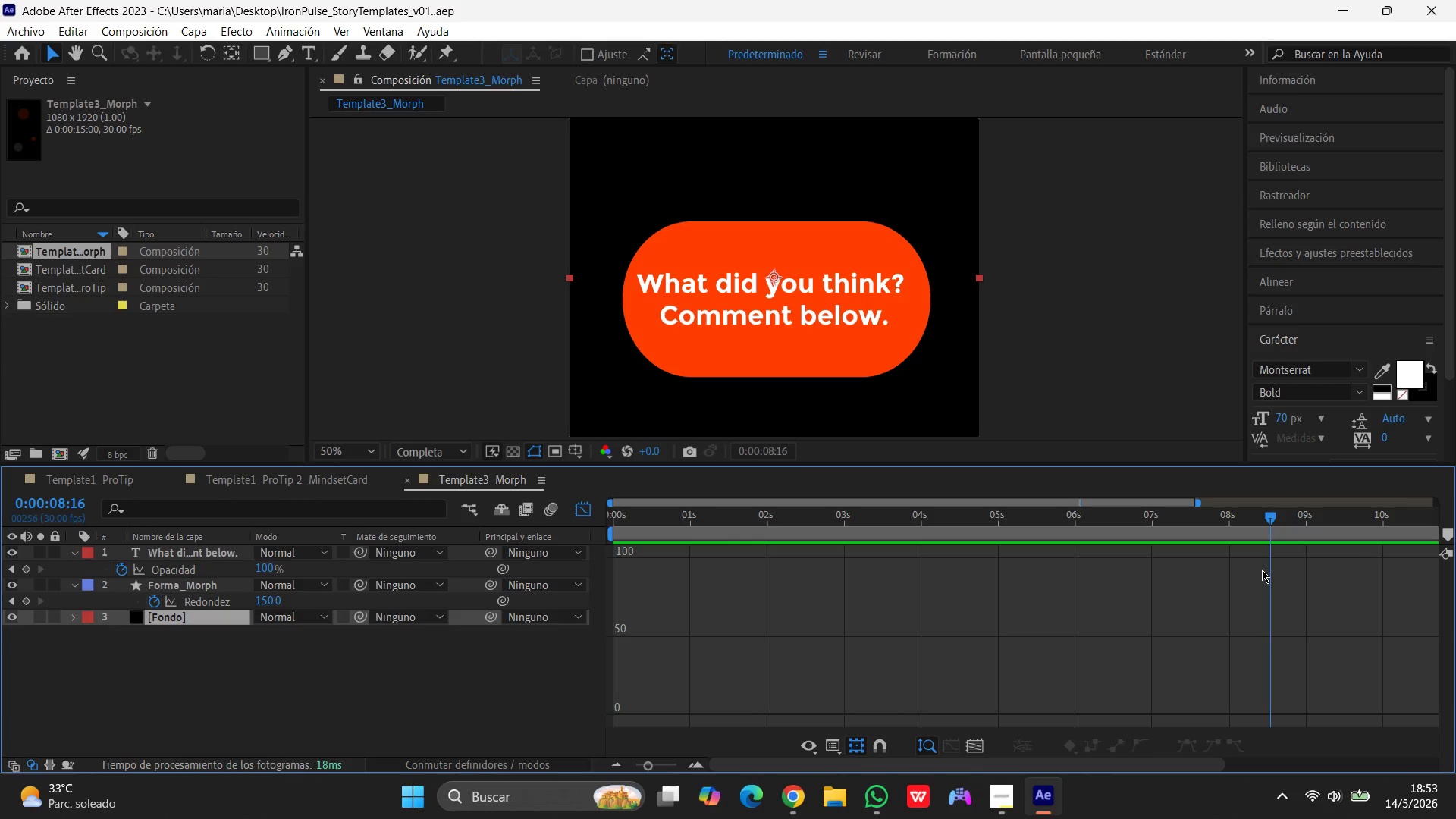 
left_click([1160, 386])
 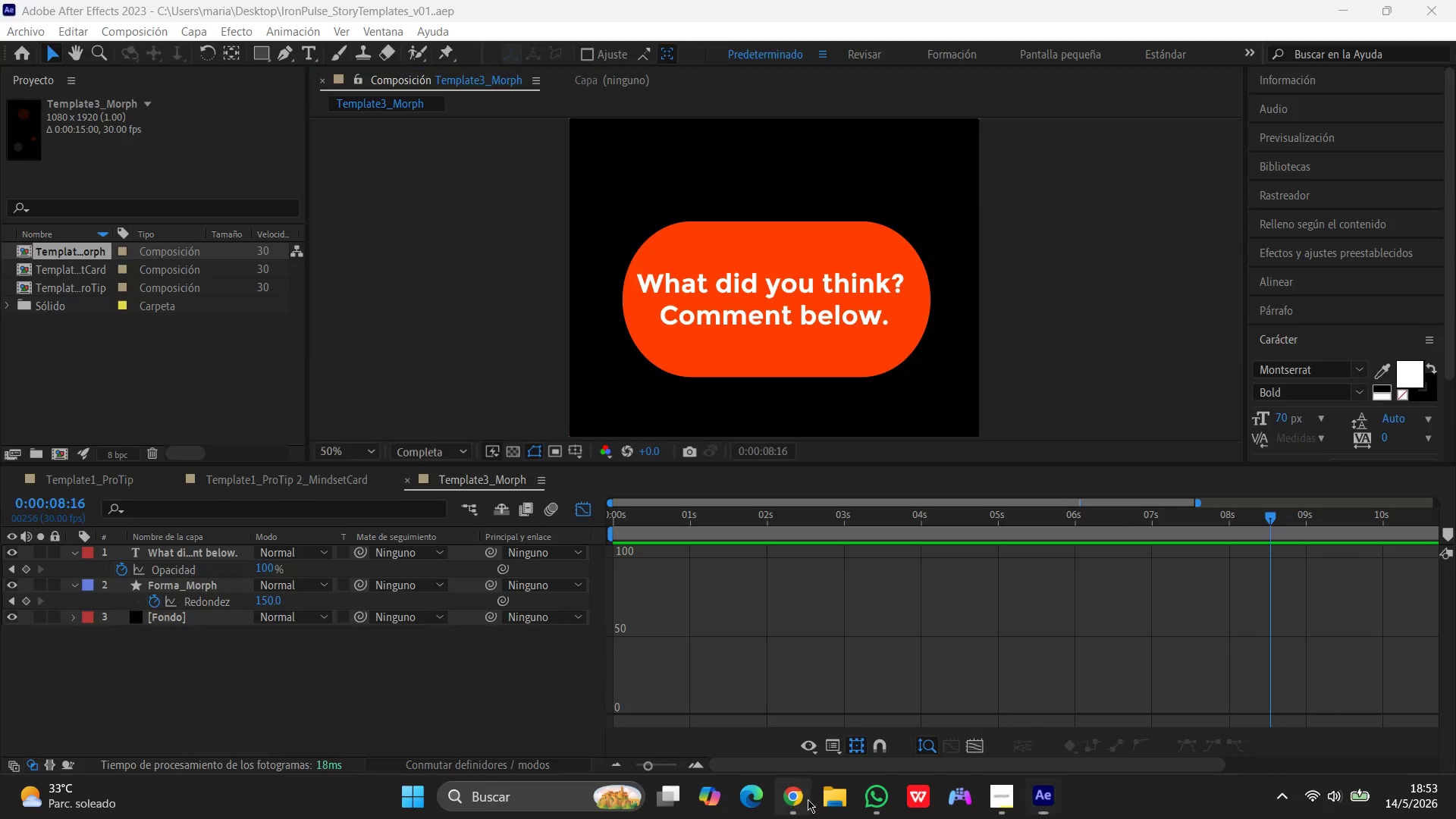 
wait(6.09)
 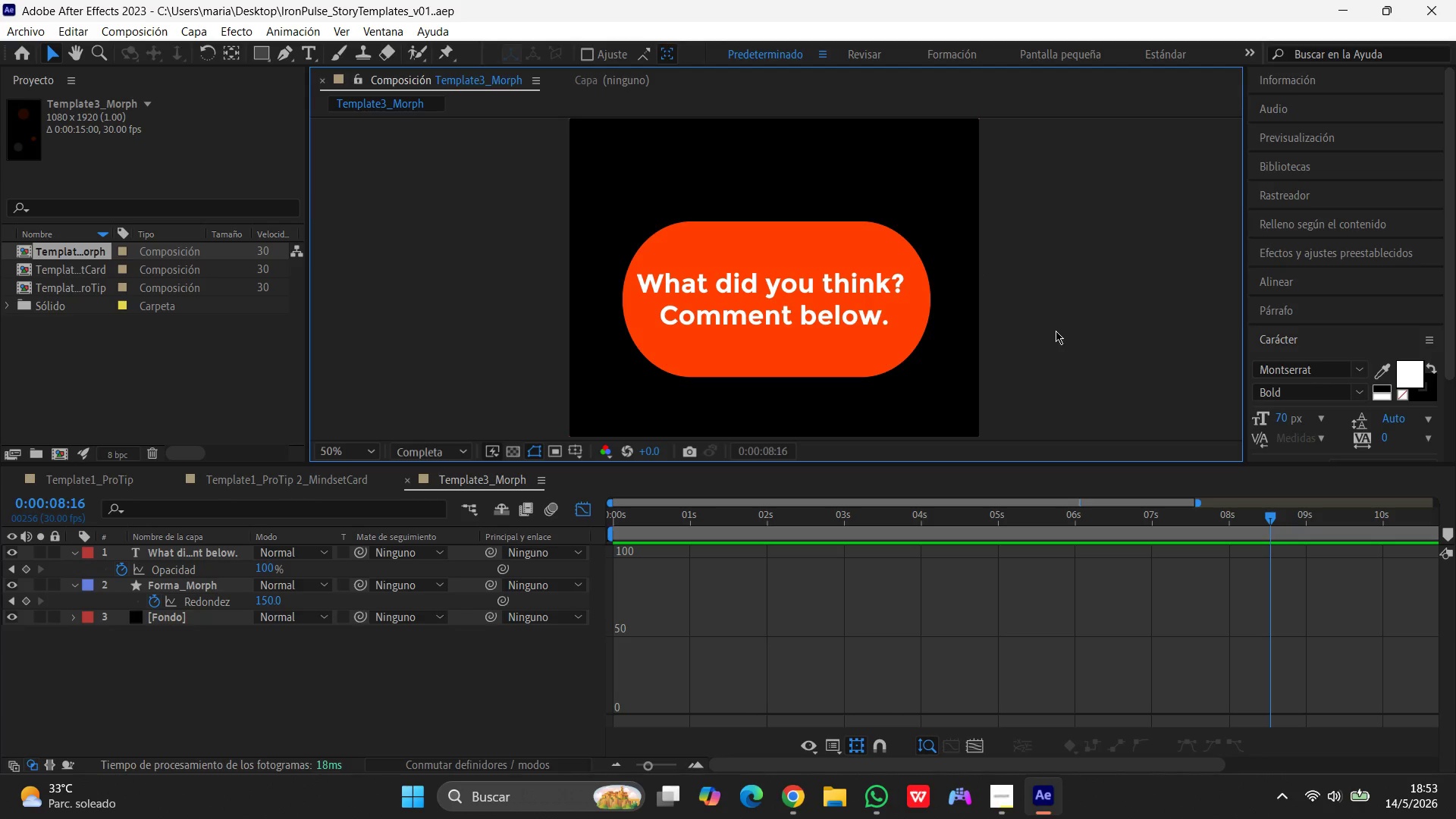 
scroll: coordinate [1230, 550], scroll_direction: down, amount: 15.0
 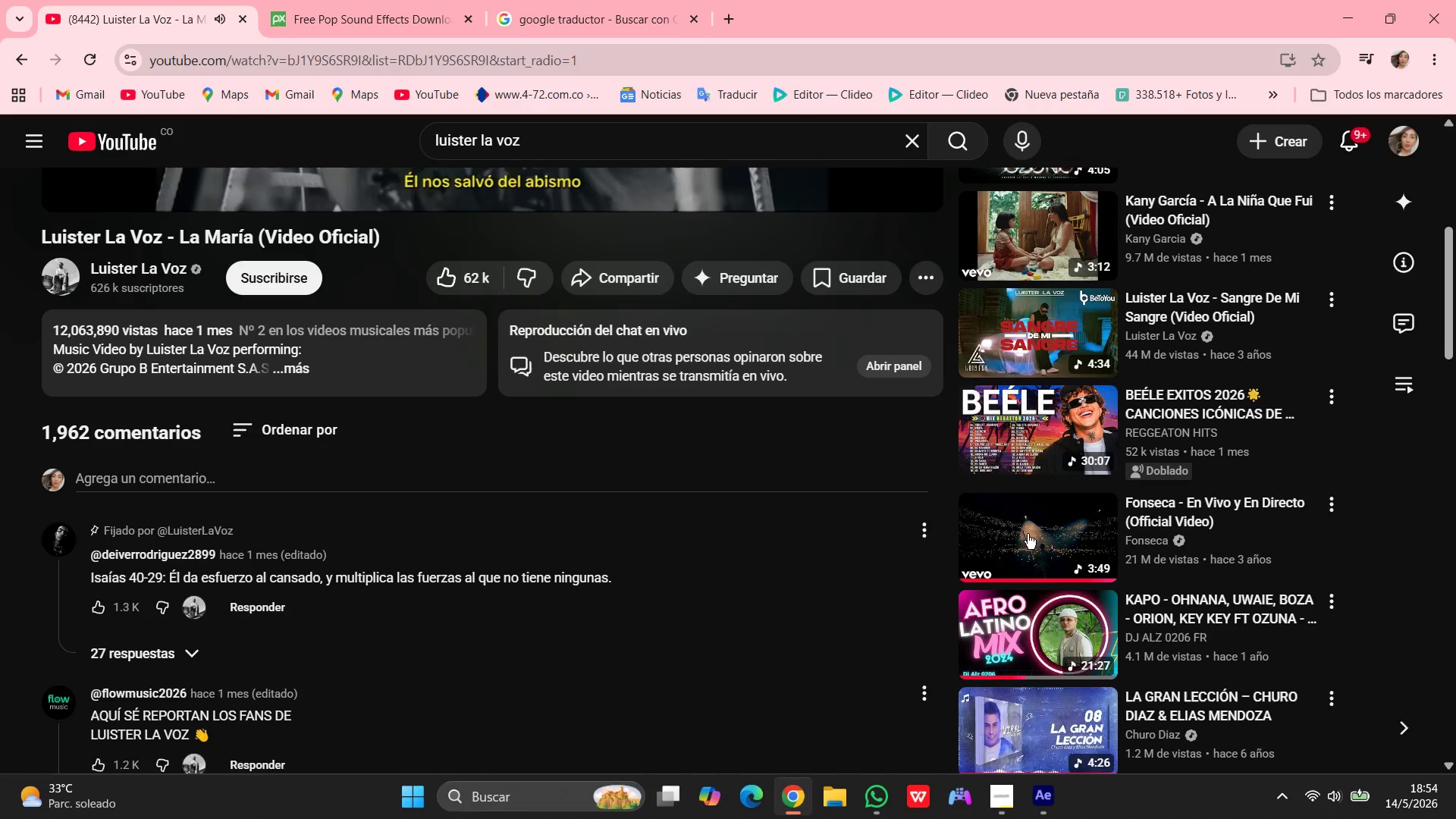 
left_click([1029, 534])
 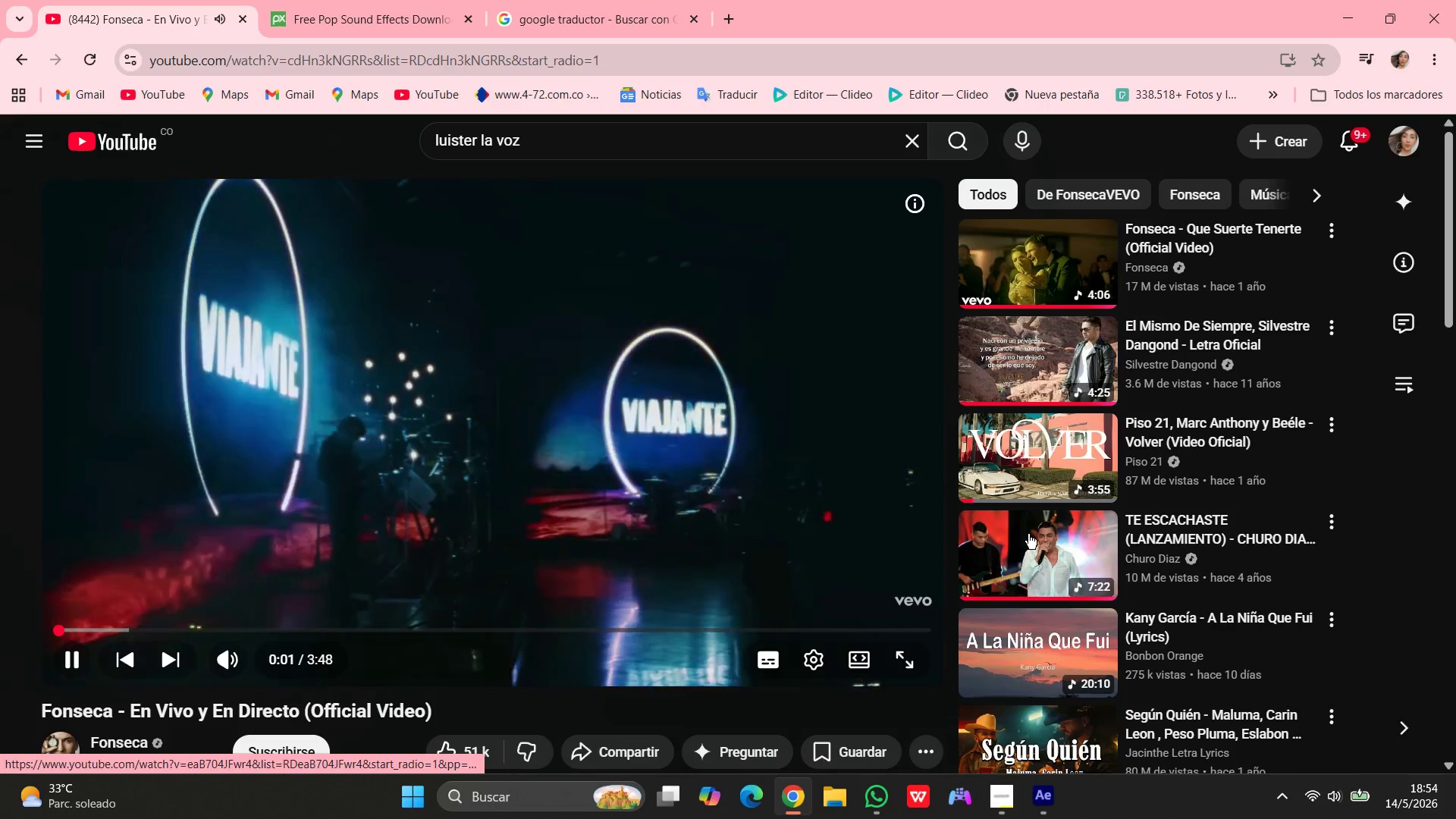 
scroll: coordinate [1134, 551], scroll_direction: down, amount: 5.0
 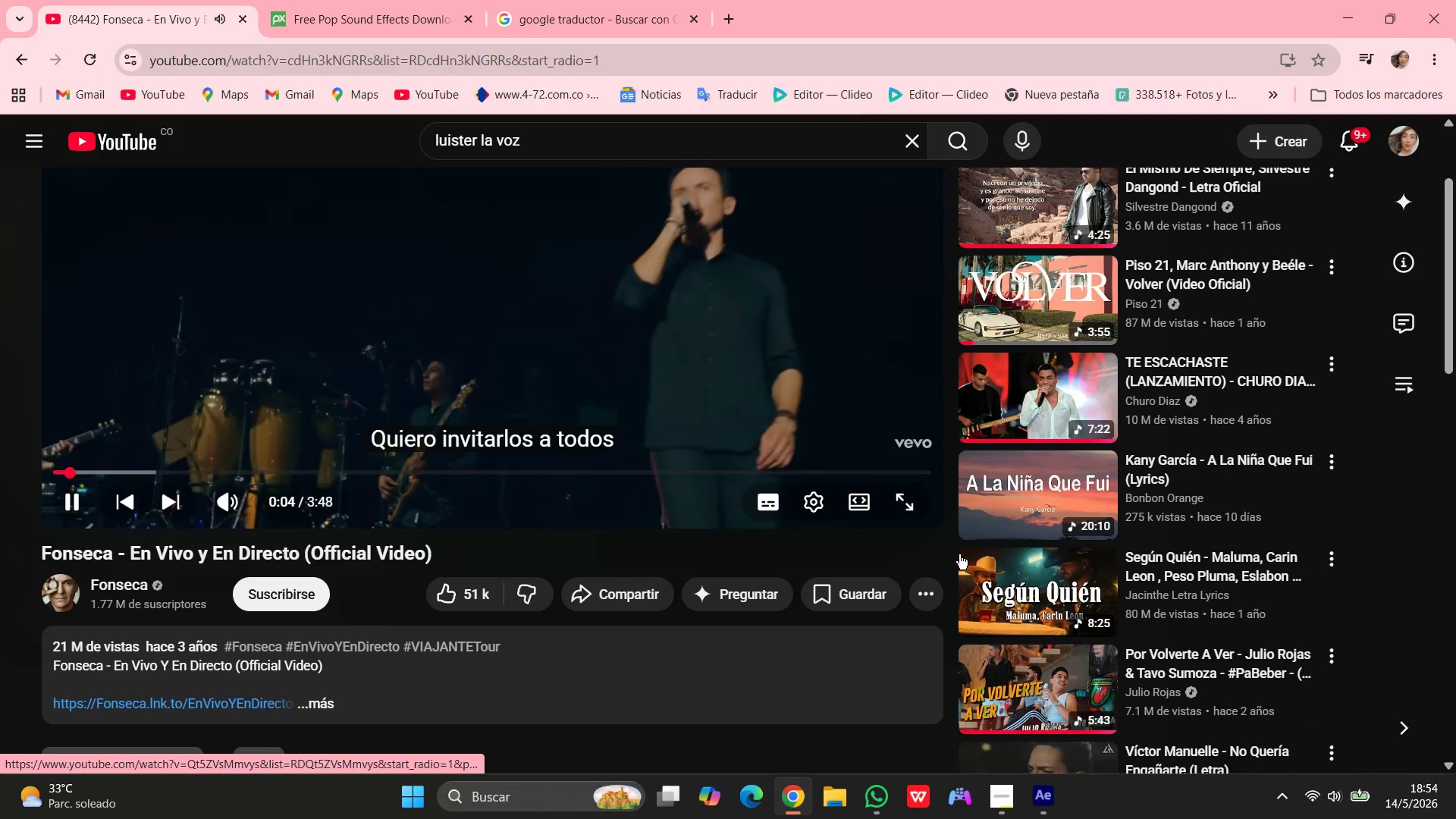 
scroll: coordinate [629, 535], scroll_direction: up, amount: 2.0
 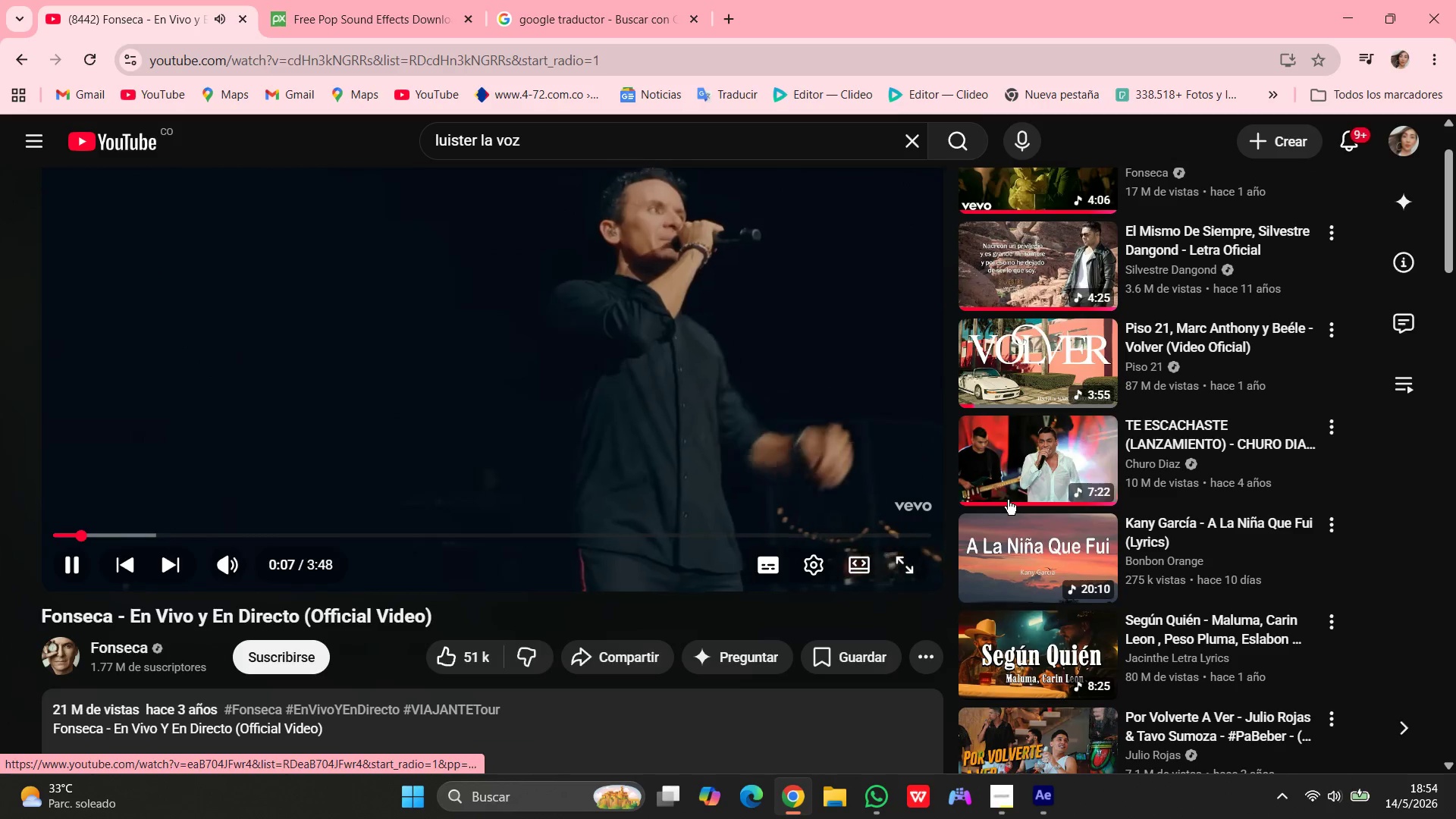 
scroll: coordinate [909, 444], scroll_direction: down, amount: 8.0
 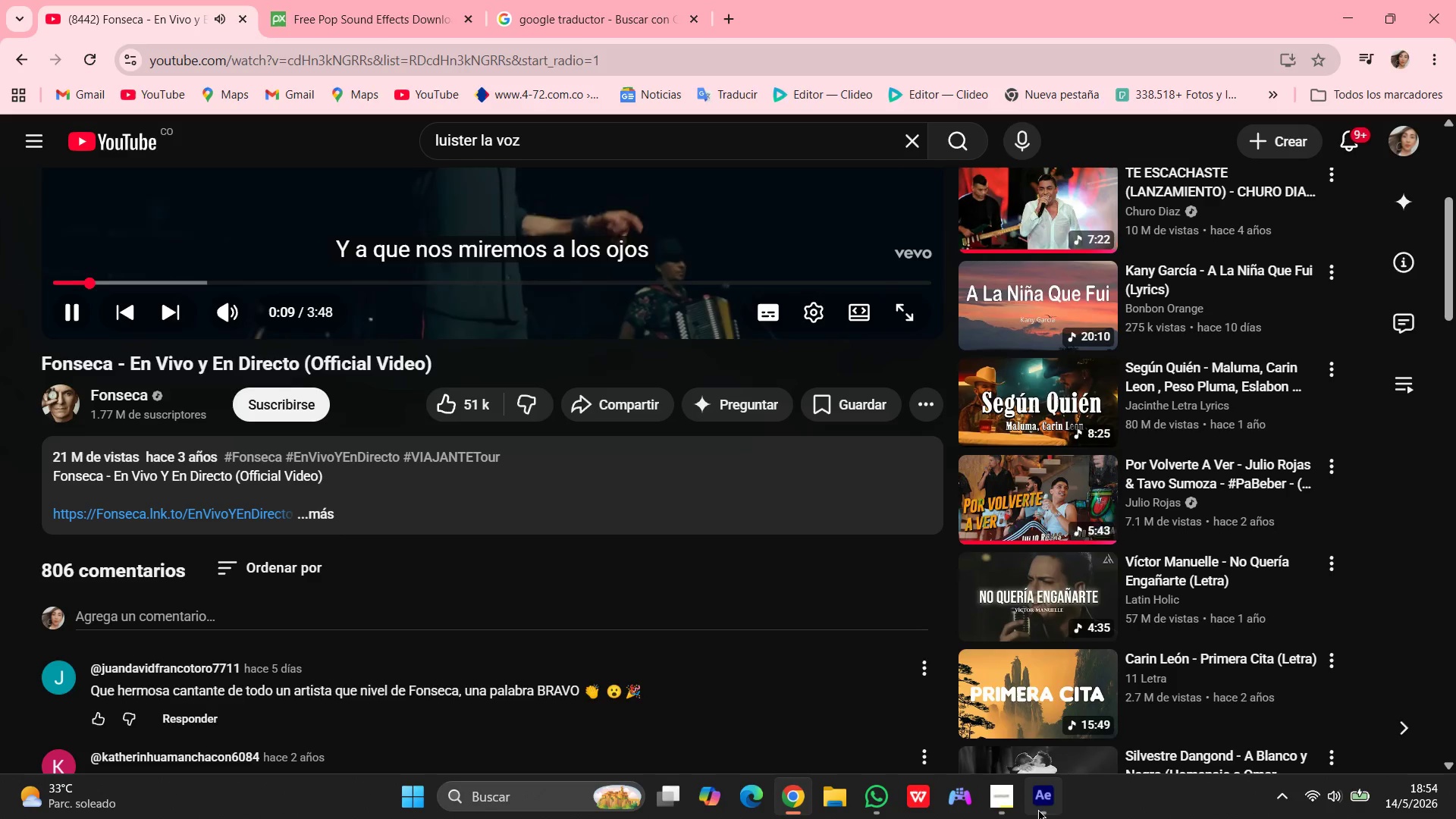 
left_click([1048, 811])
 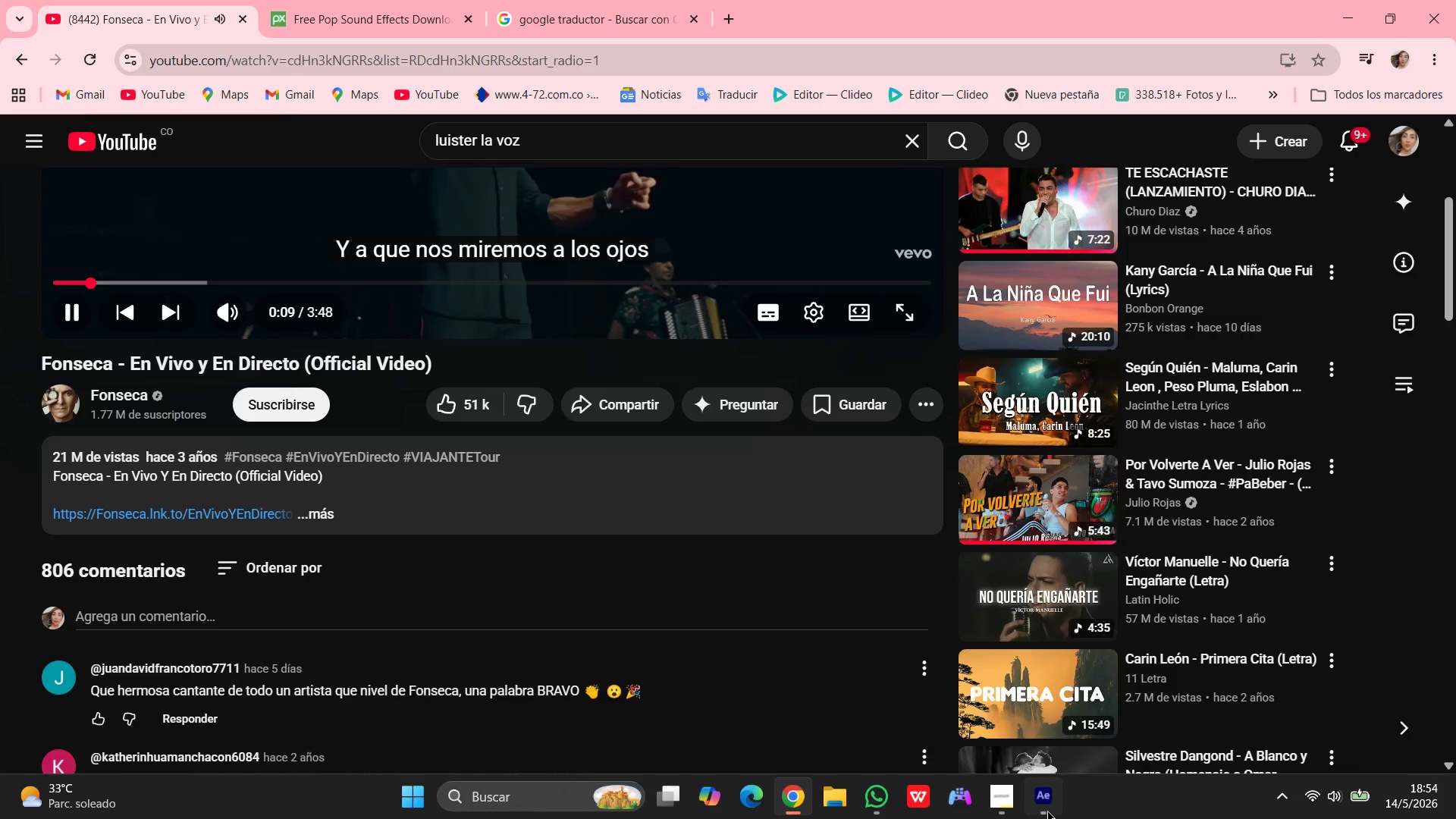 
left_click([991, 803])
 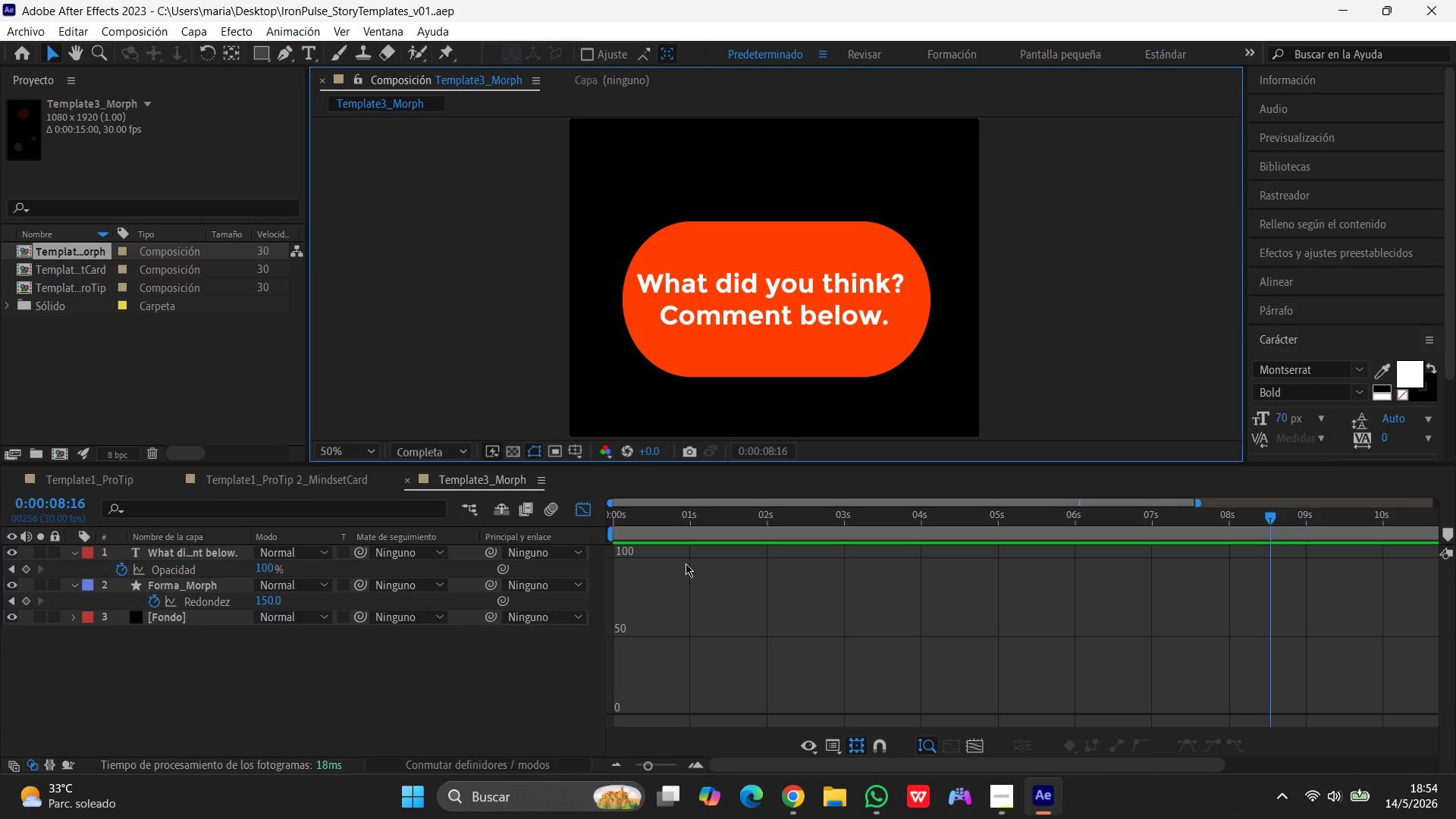 
left_click([804, 582])
 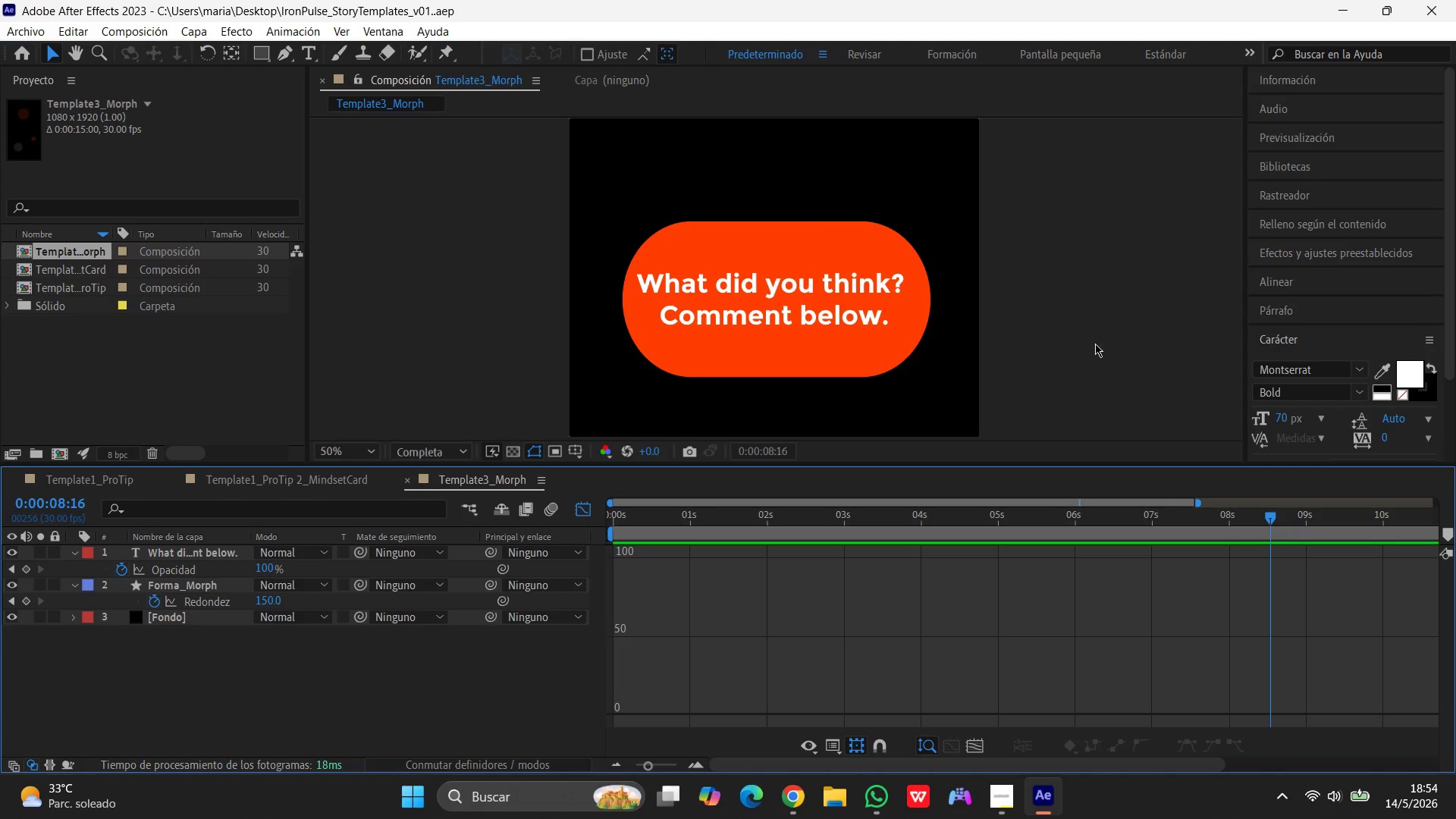 
scroll: coordinate [1098, 362], scroll_direction: none, amount: 0.0
 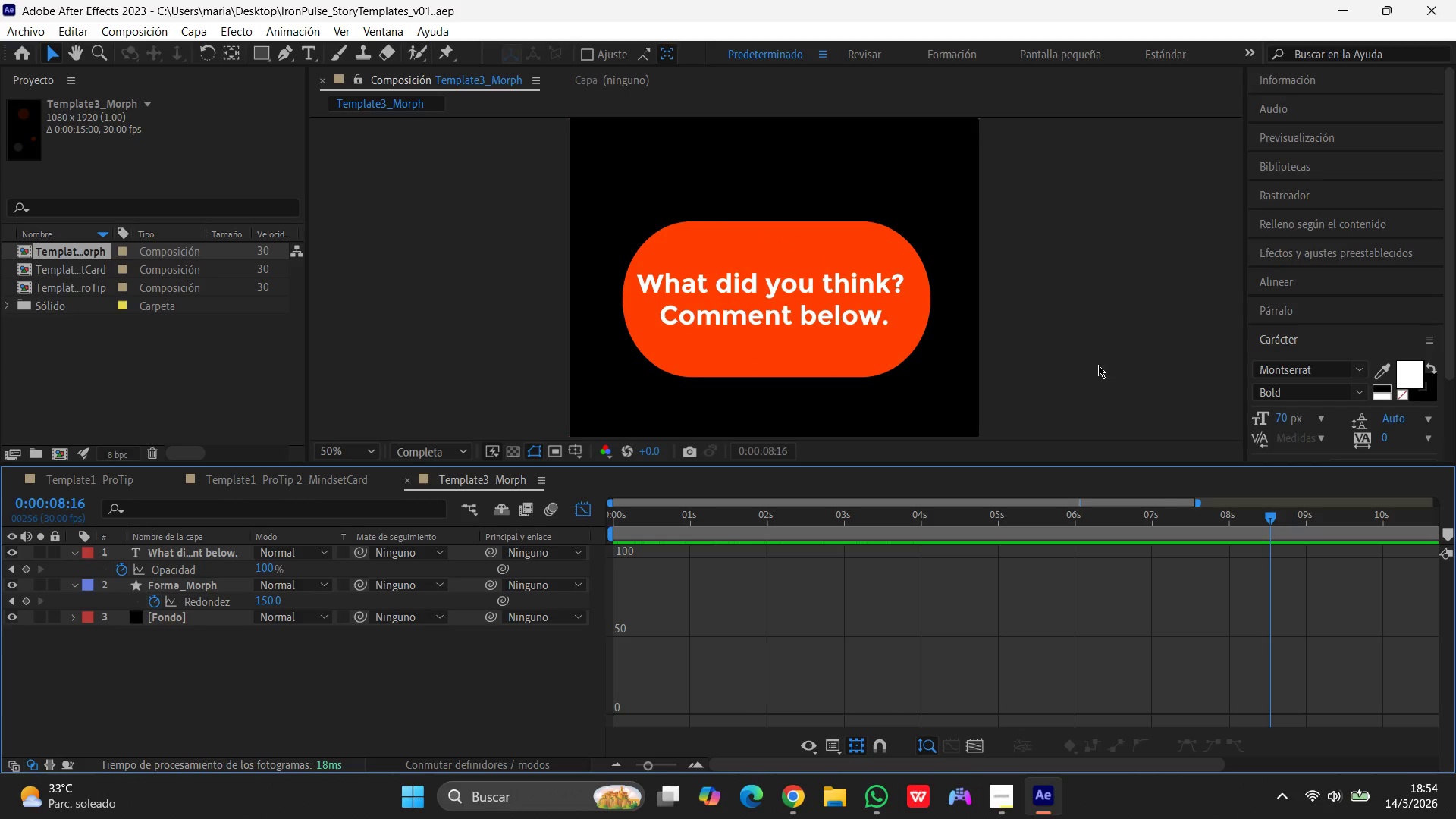 
wait(10.02)
 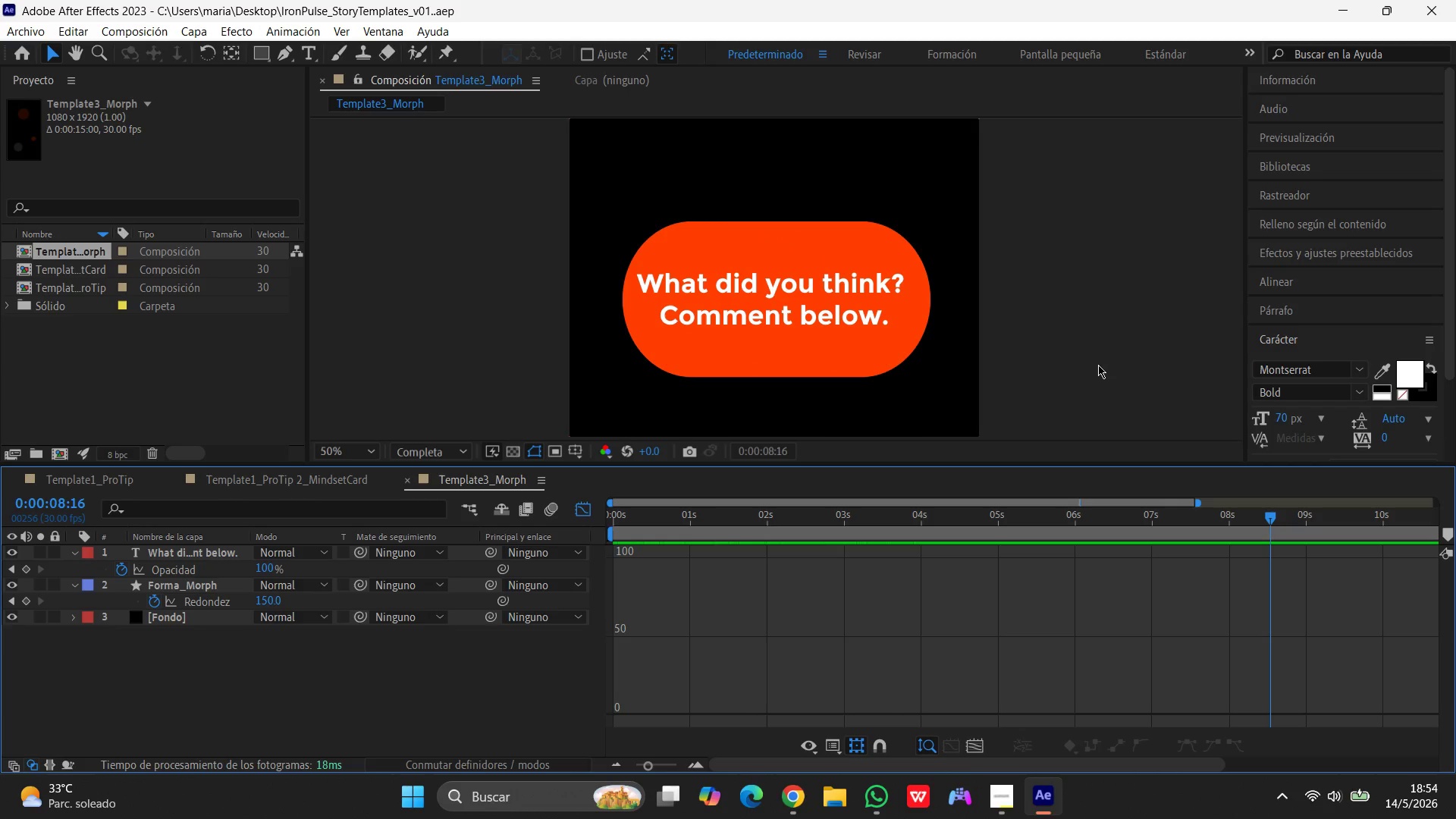 
left_click([1077, 311])
 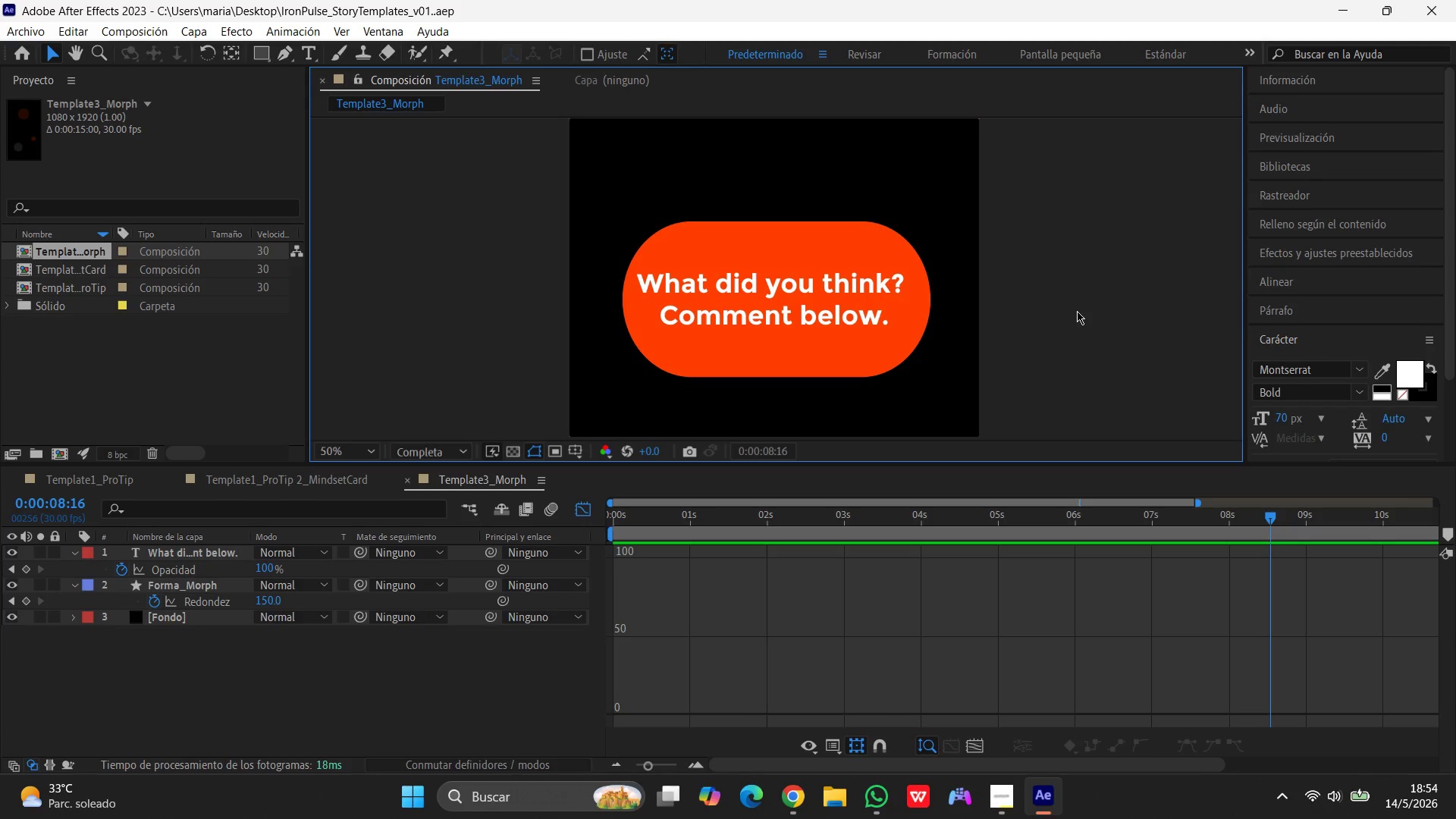 
wait(23.88)
 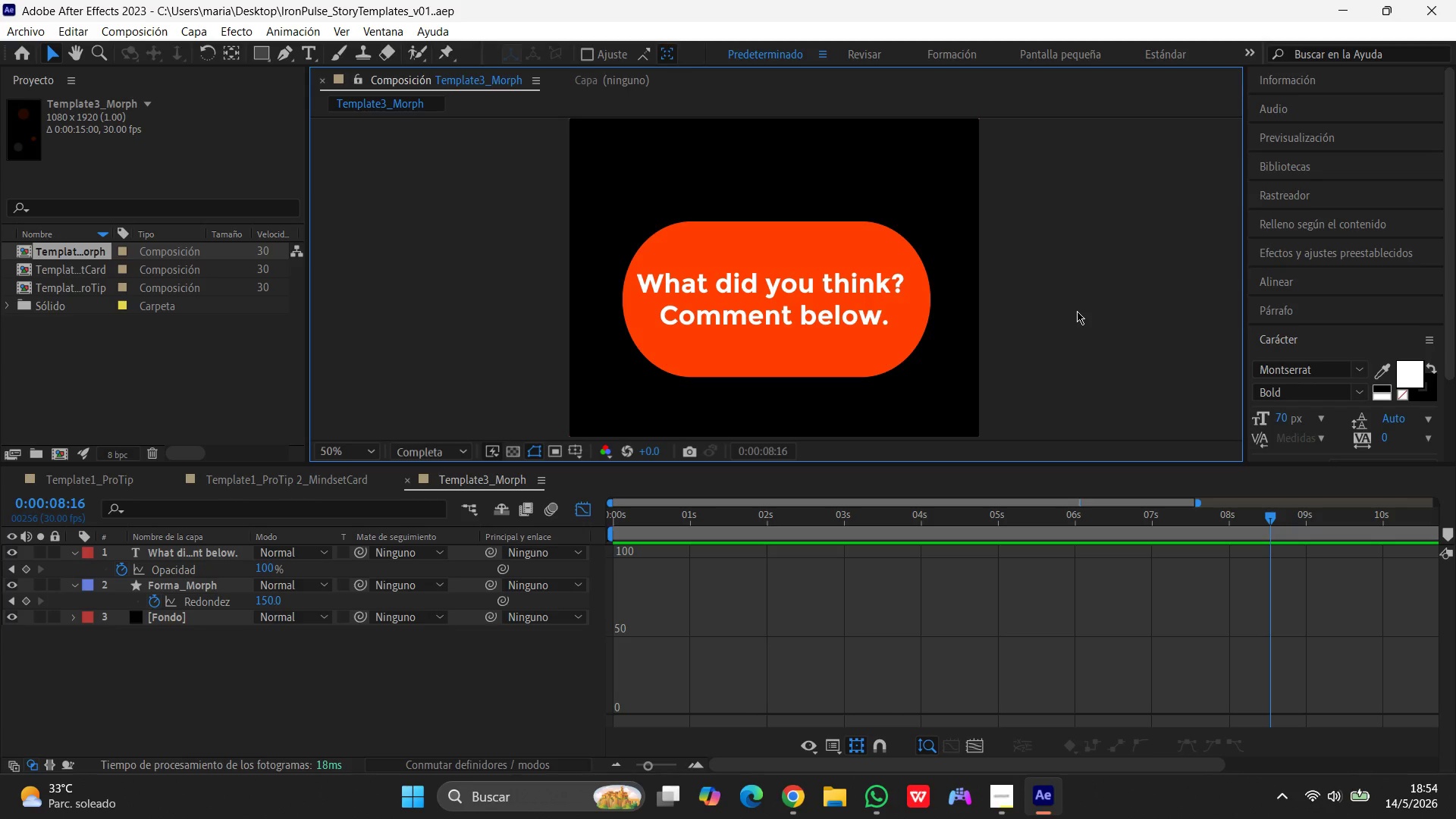 
left_click([1004, 799])